 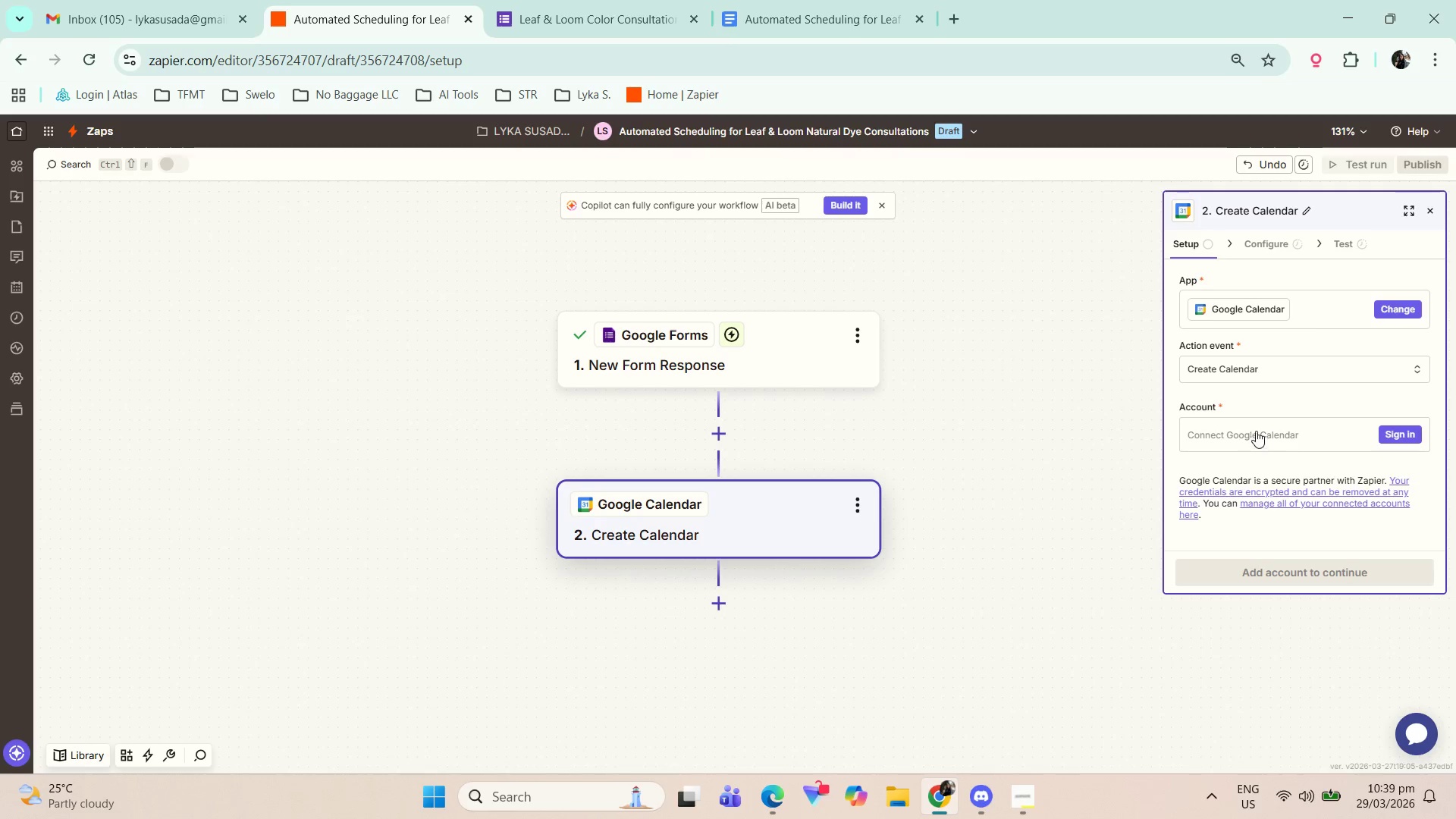 
left_click([1405, 434])
 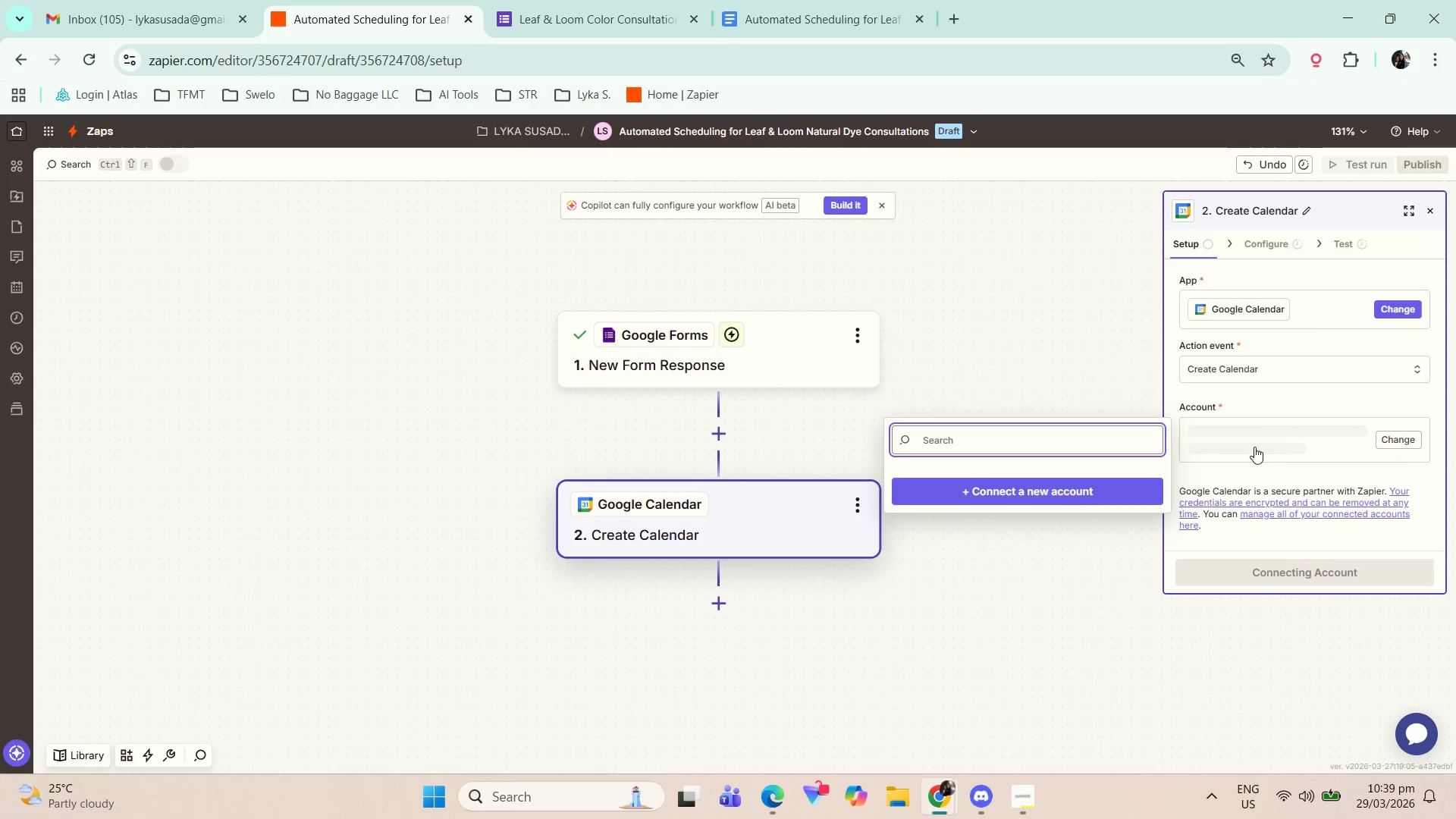 
left_click([1248, 436])
 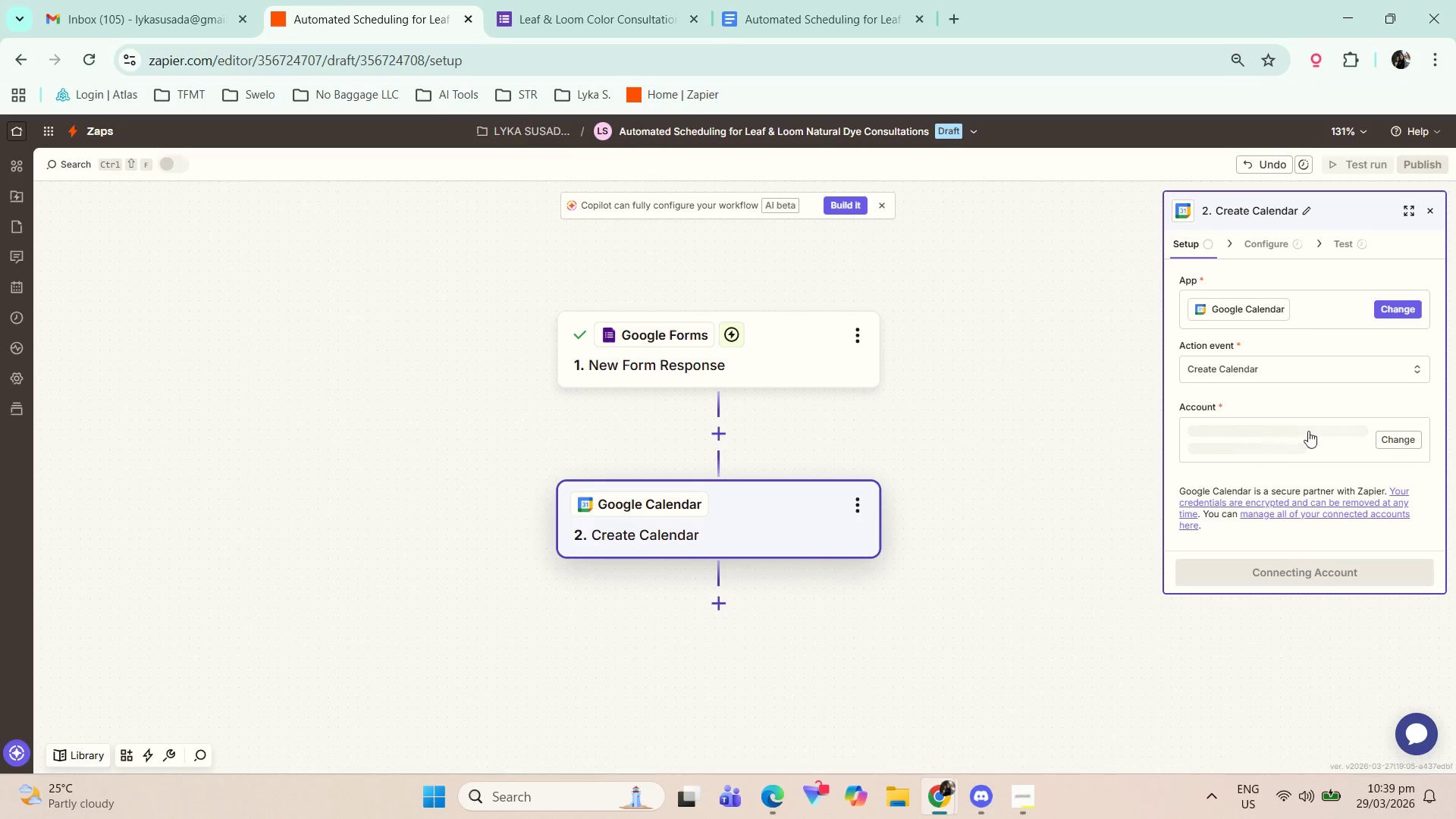 
left_click([1385, 442])
 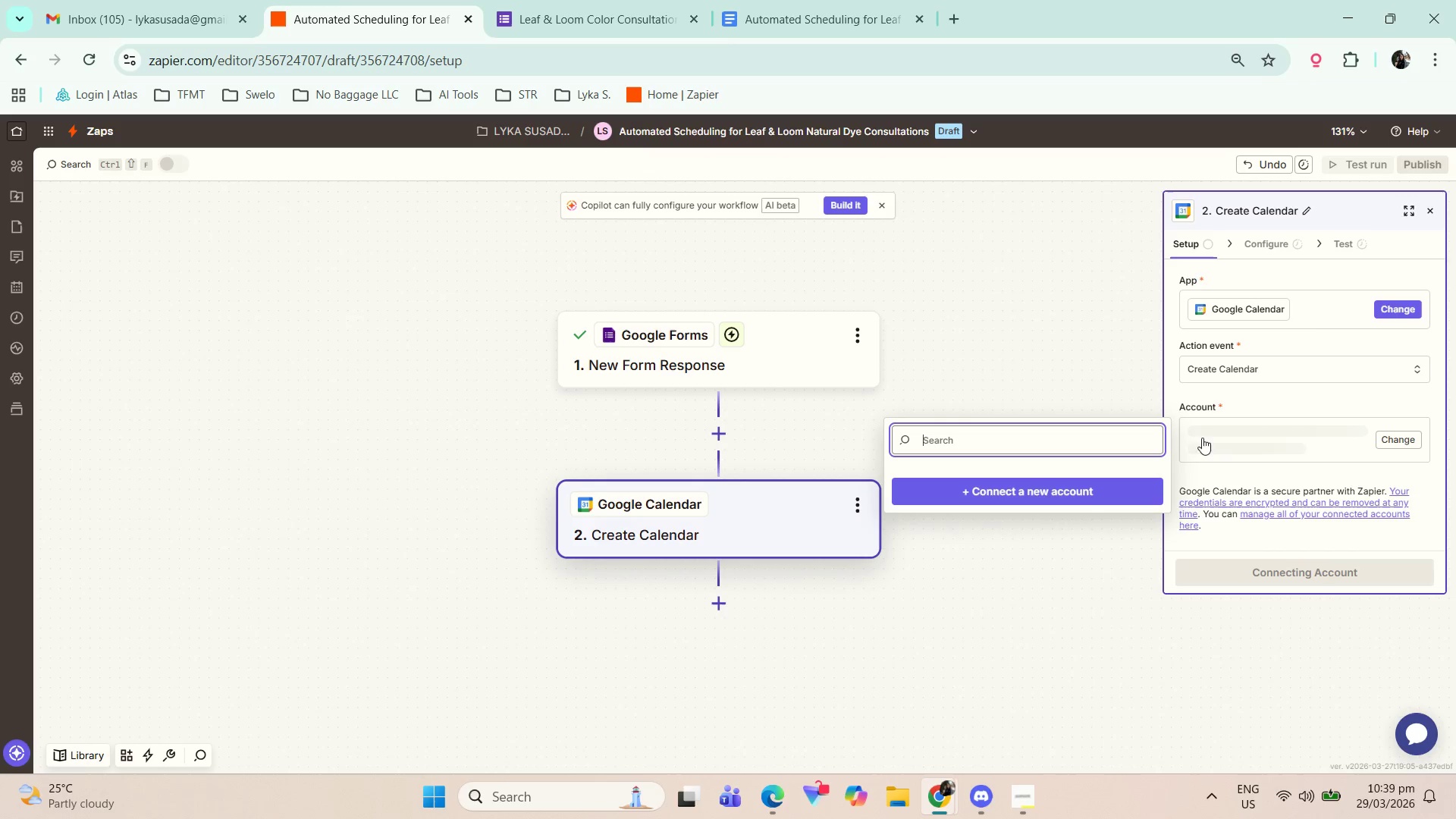 
left_click([1259, 395])
 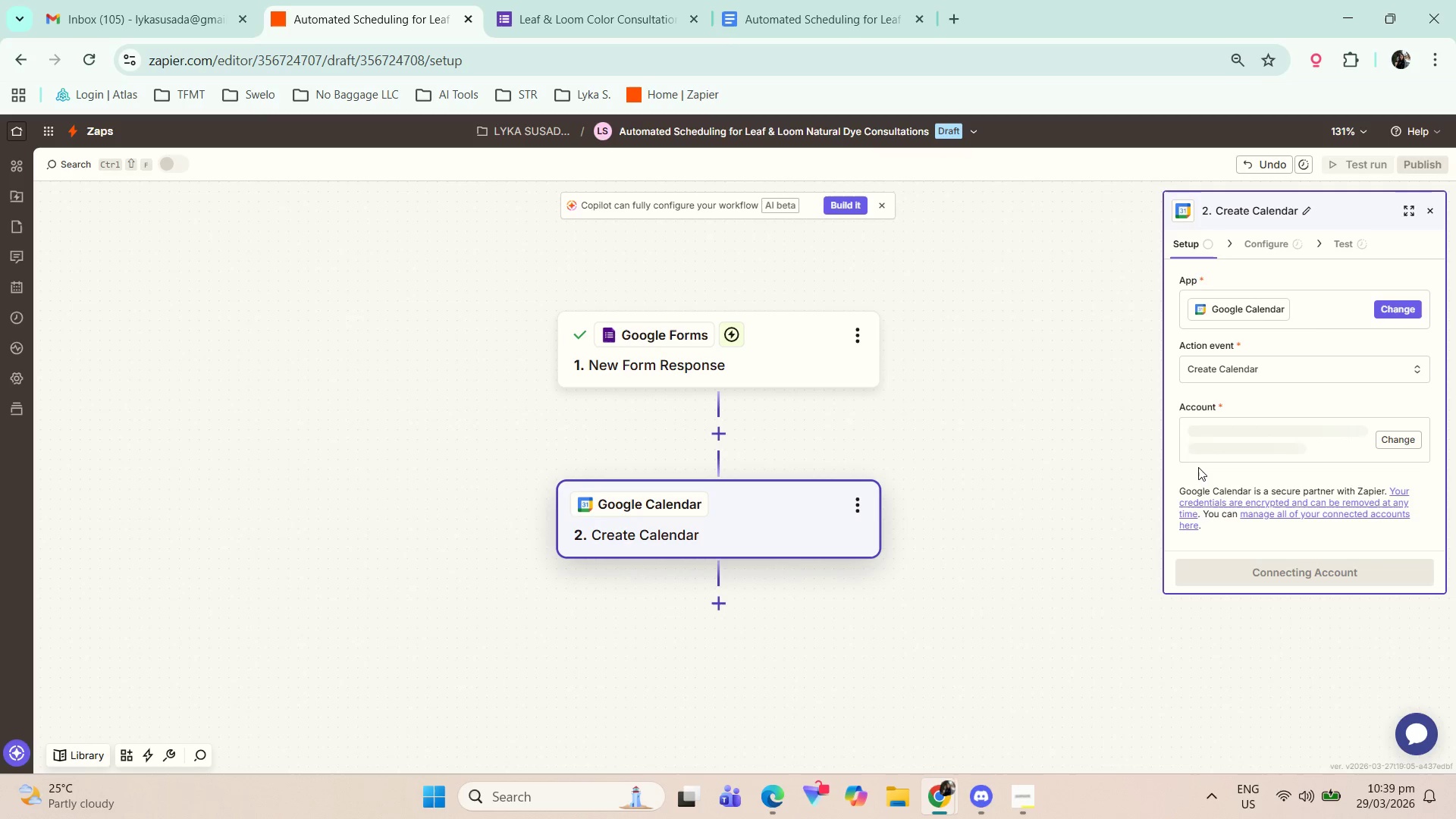 
wait(36.53)
 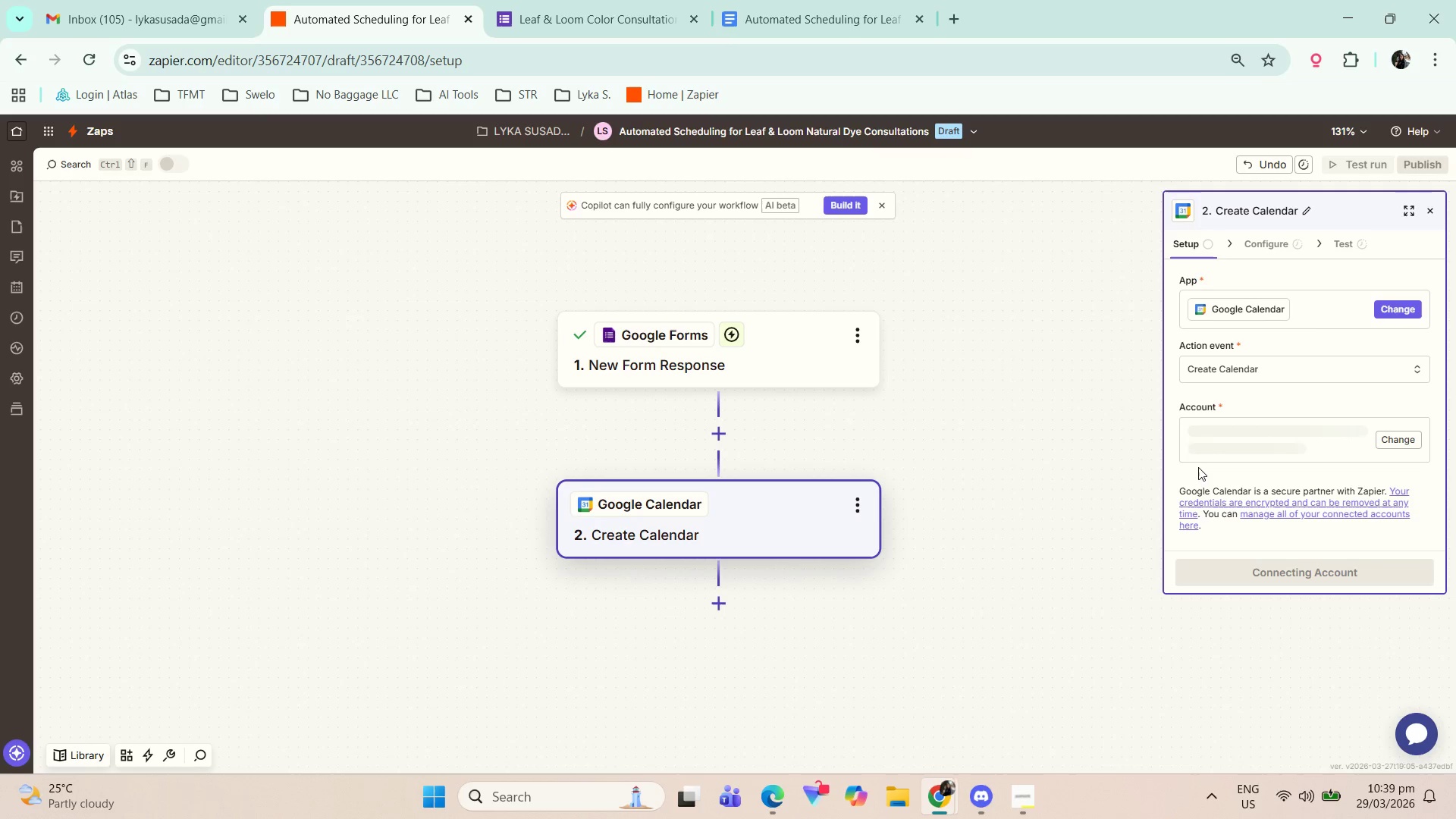 
left_click([1392, 441])
 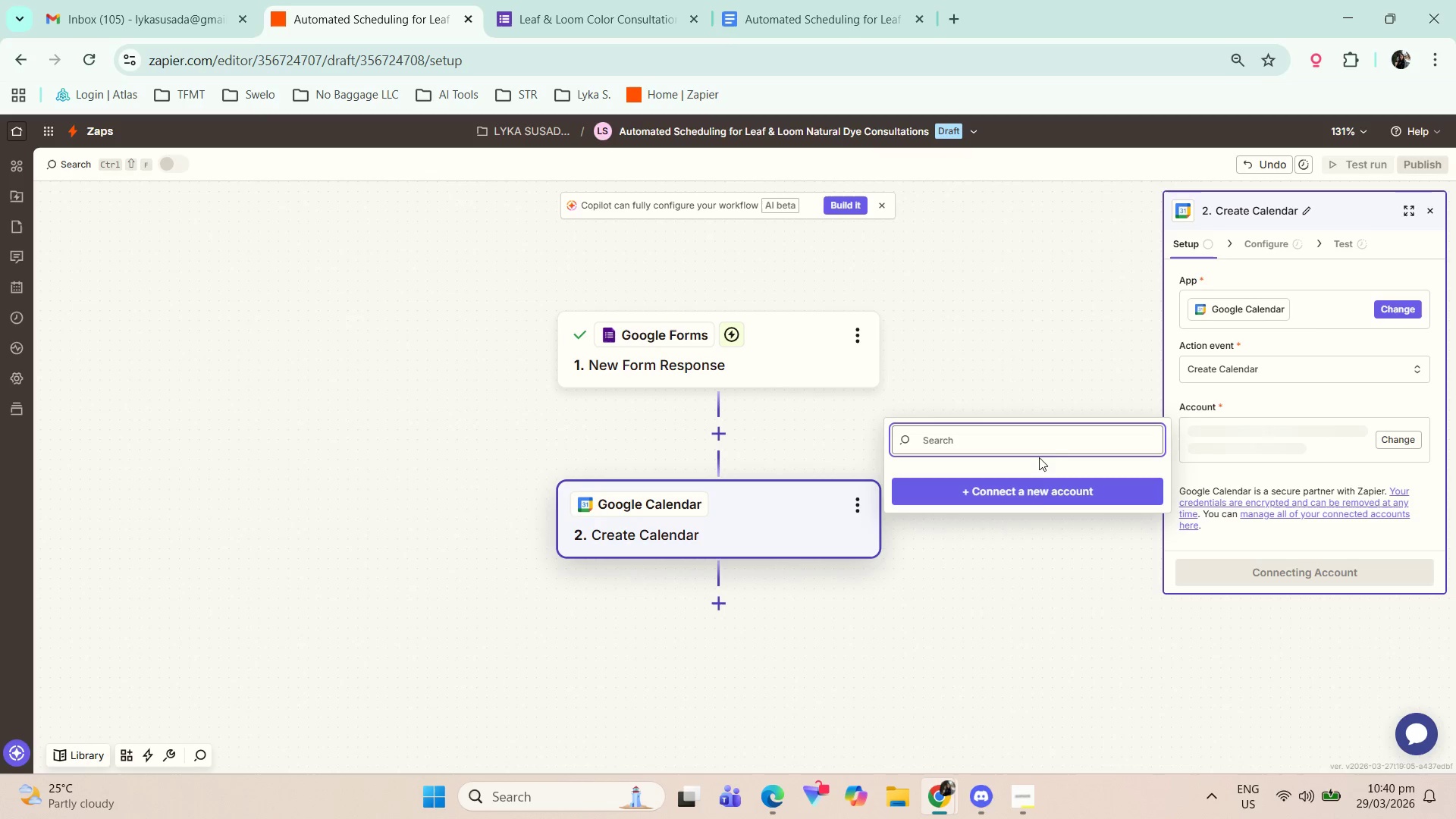 
left_click([1043, 500])
 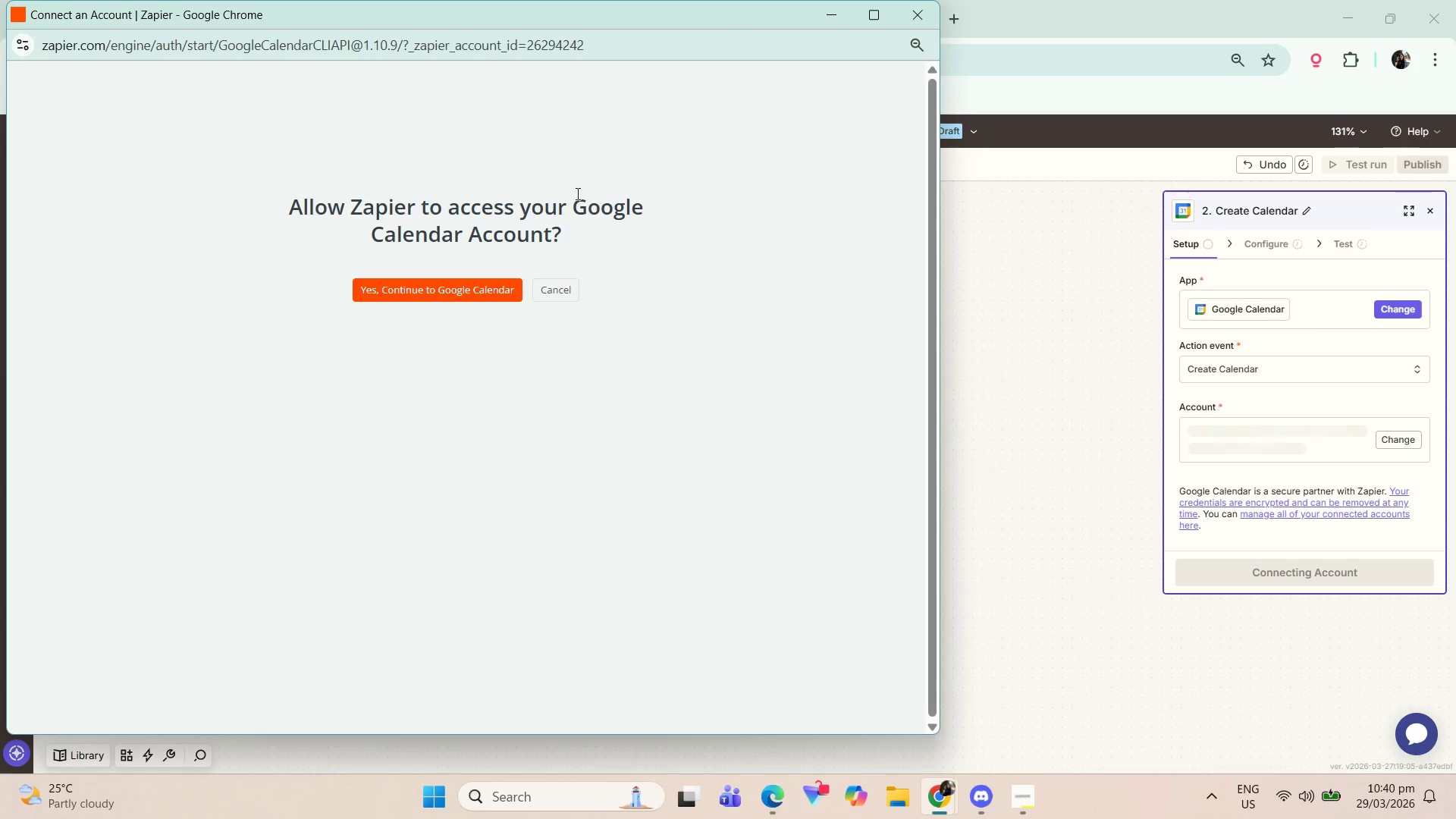 
left_click([472, 287])
 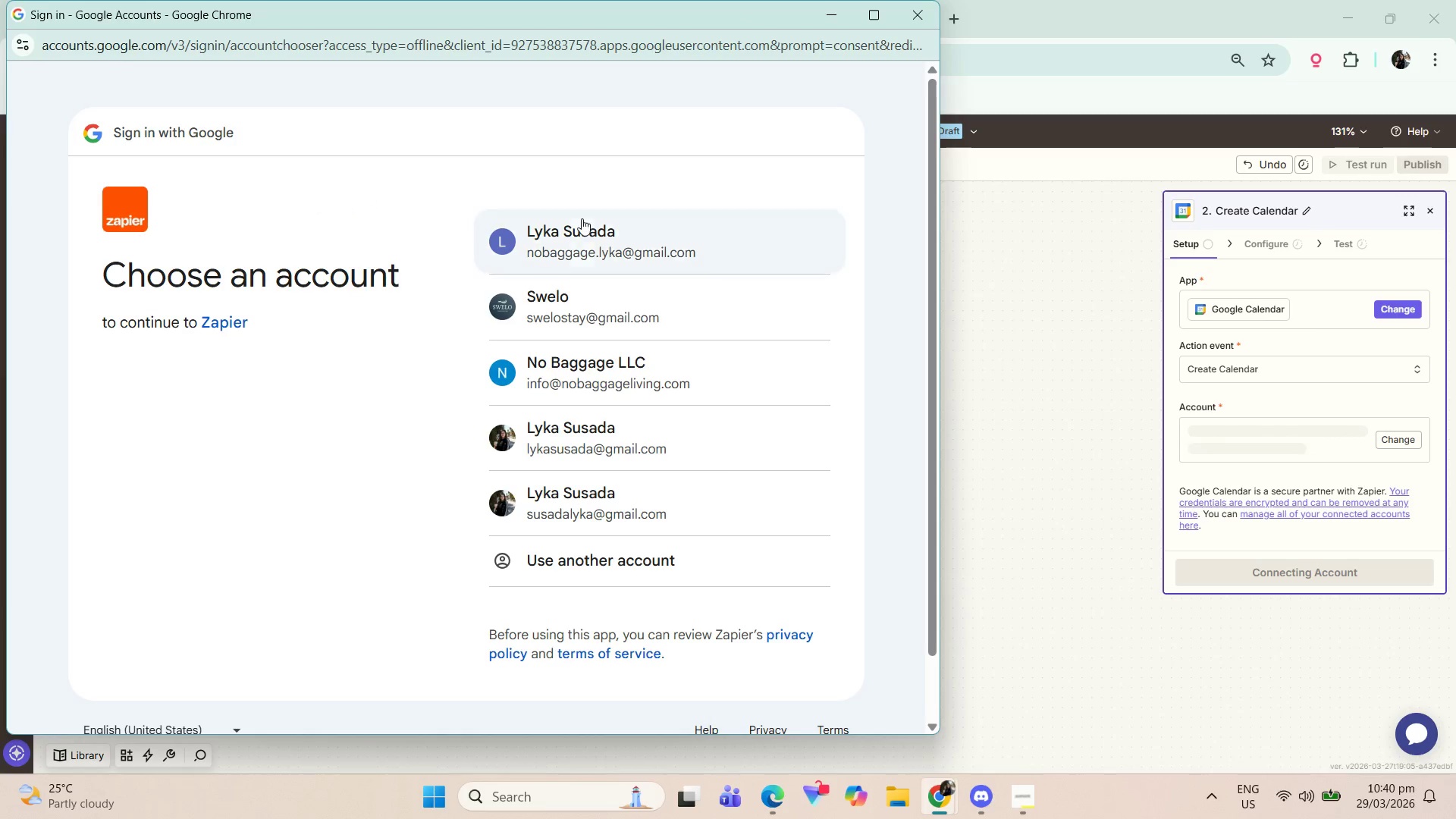 
left_click([575, 442])
 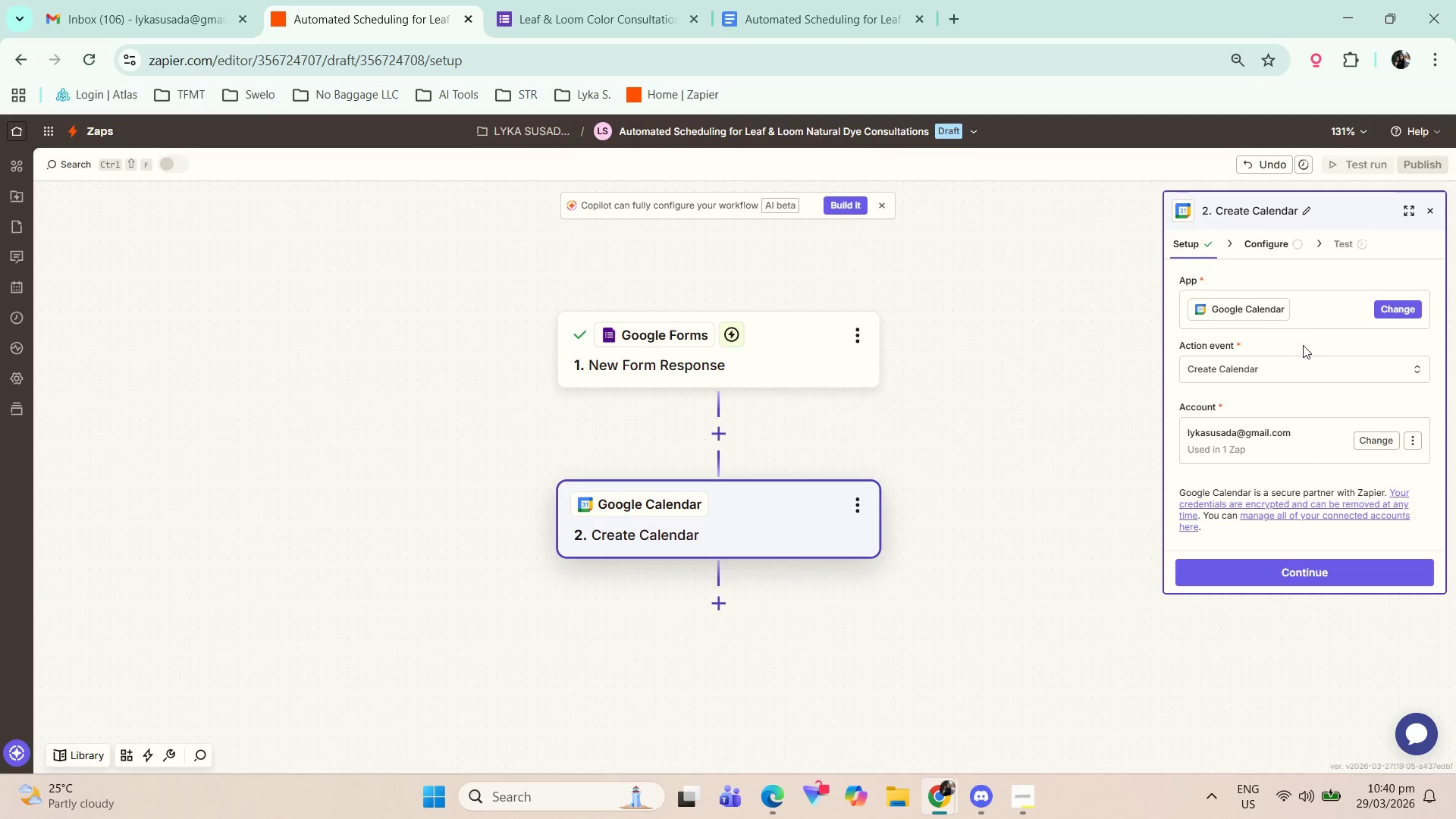 
wait(21.88)
 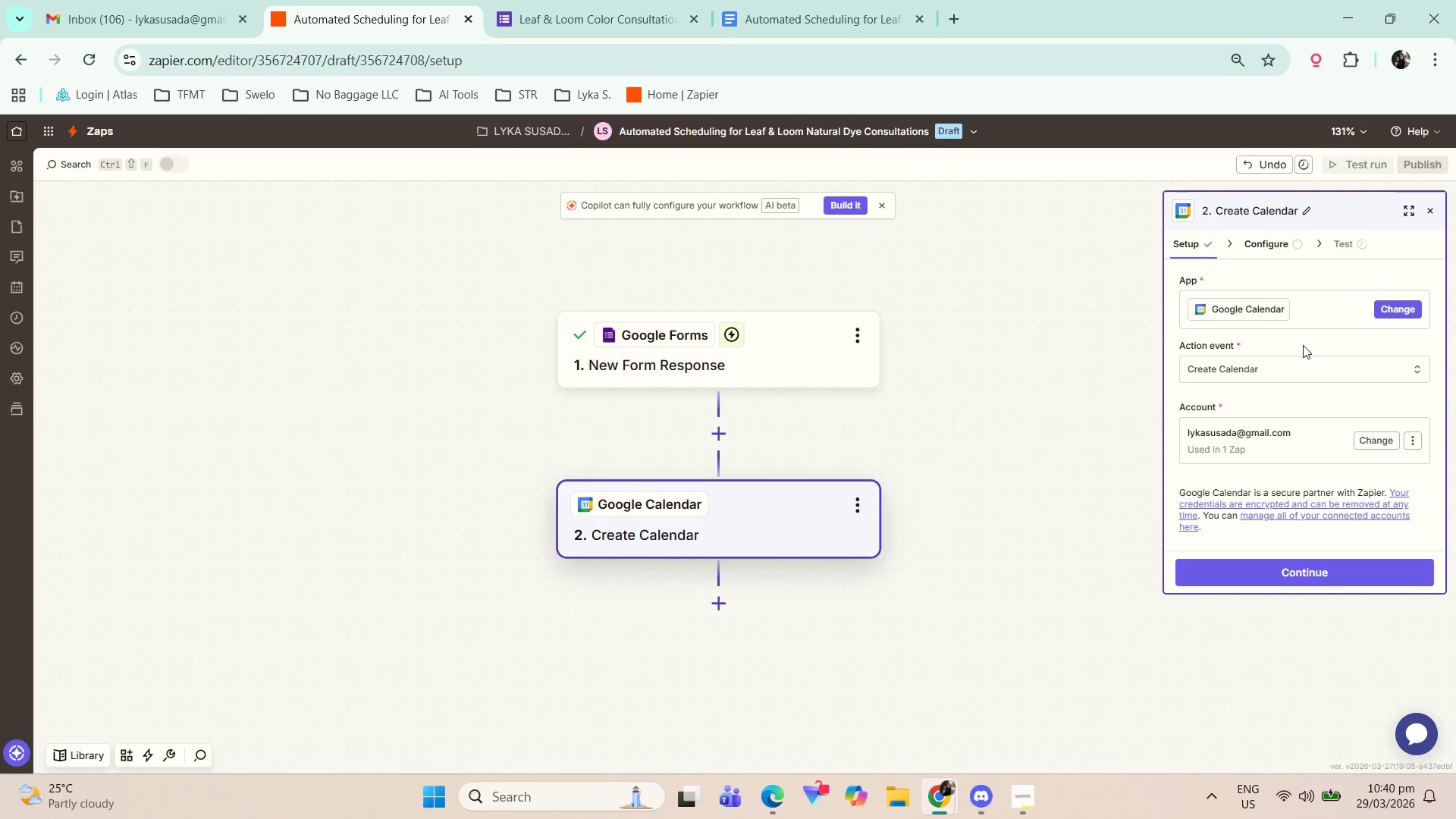 
double_click([1250, 572])
 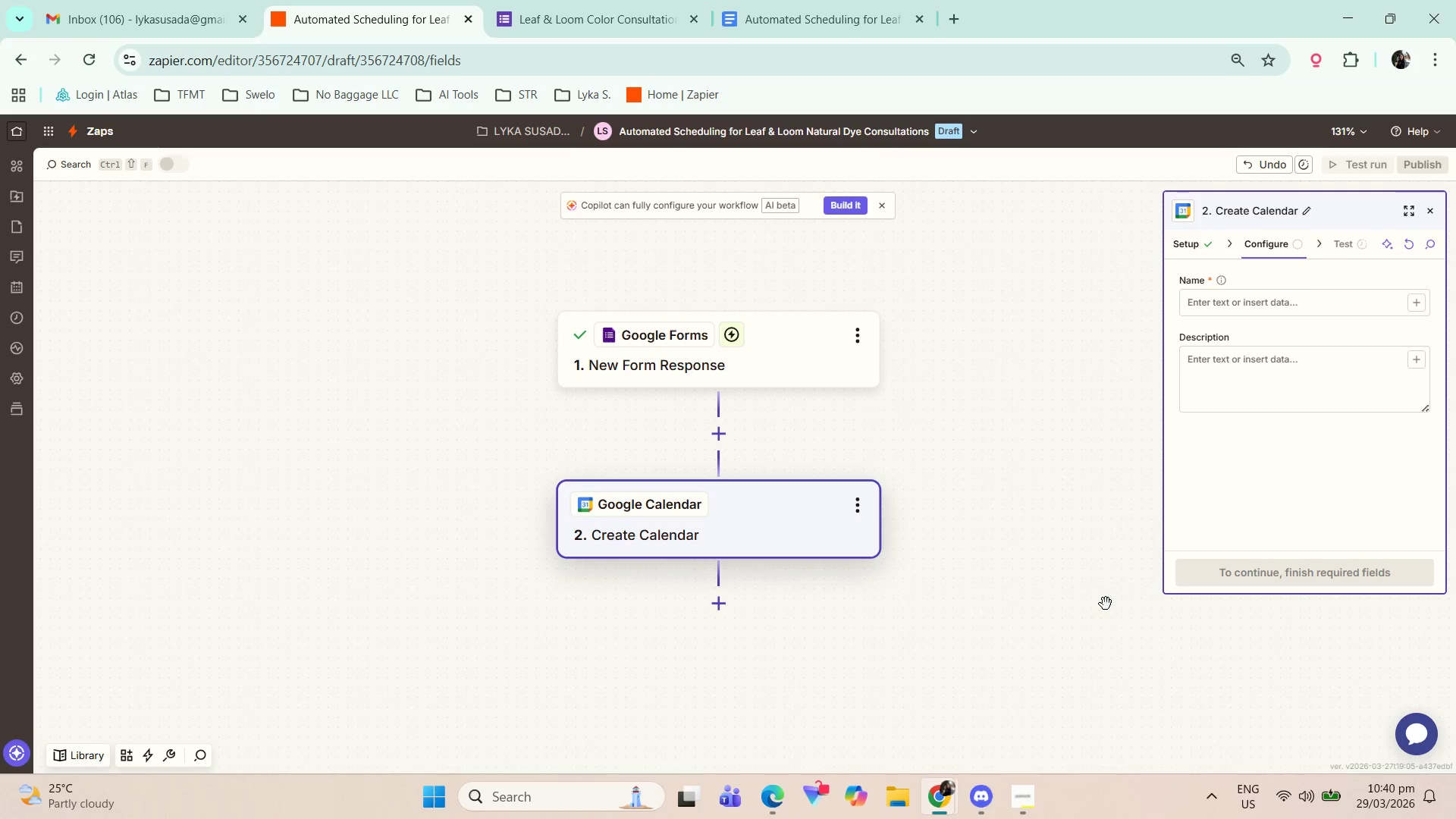 
left_click([1223, 303])